 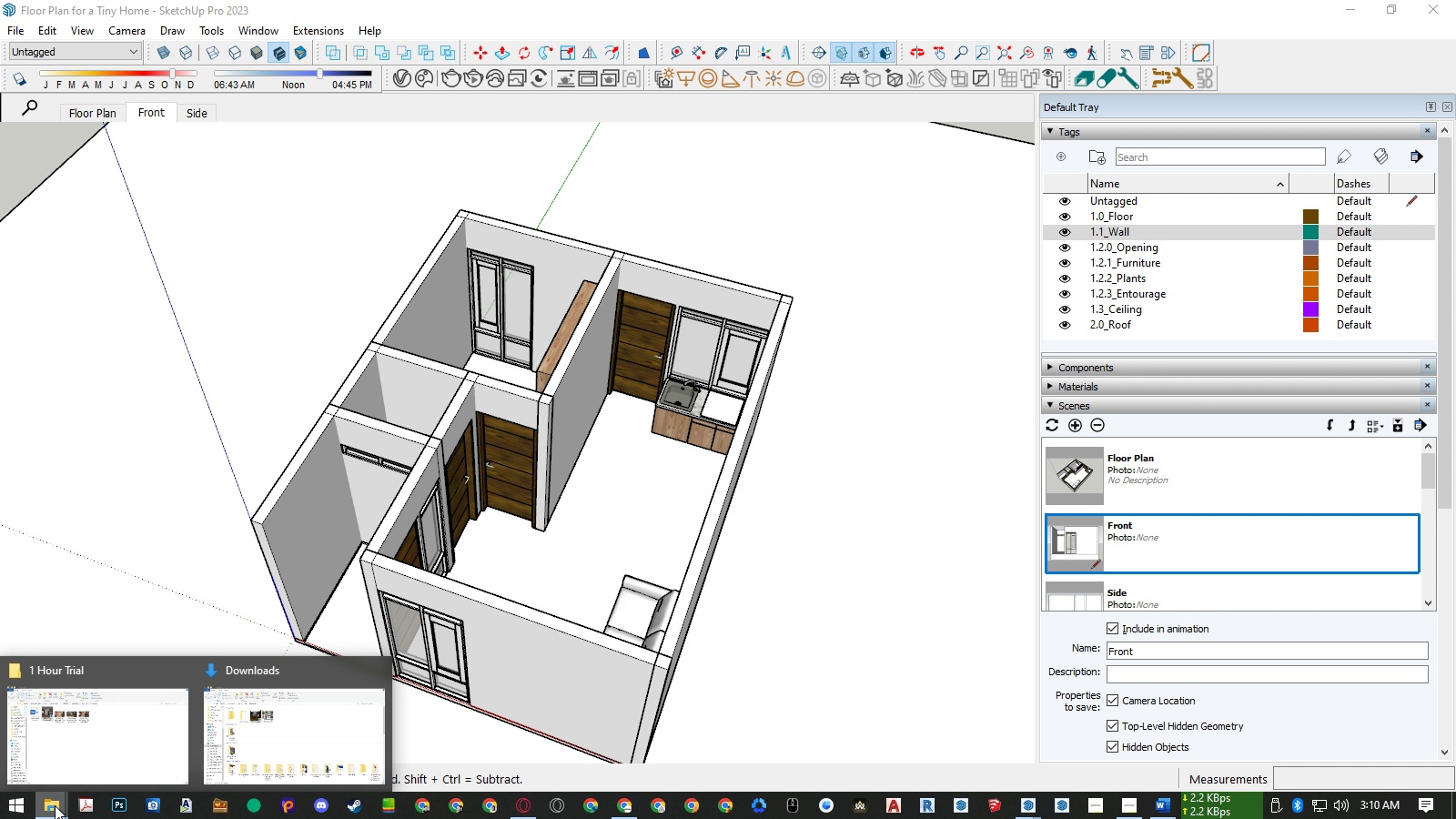 
left_click([405, 76])
 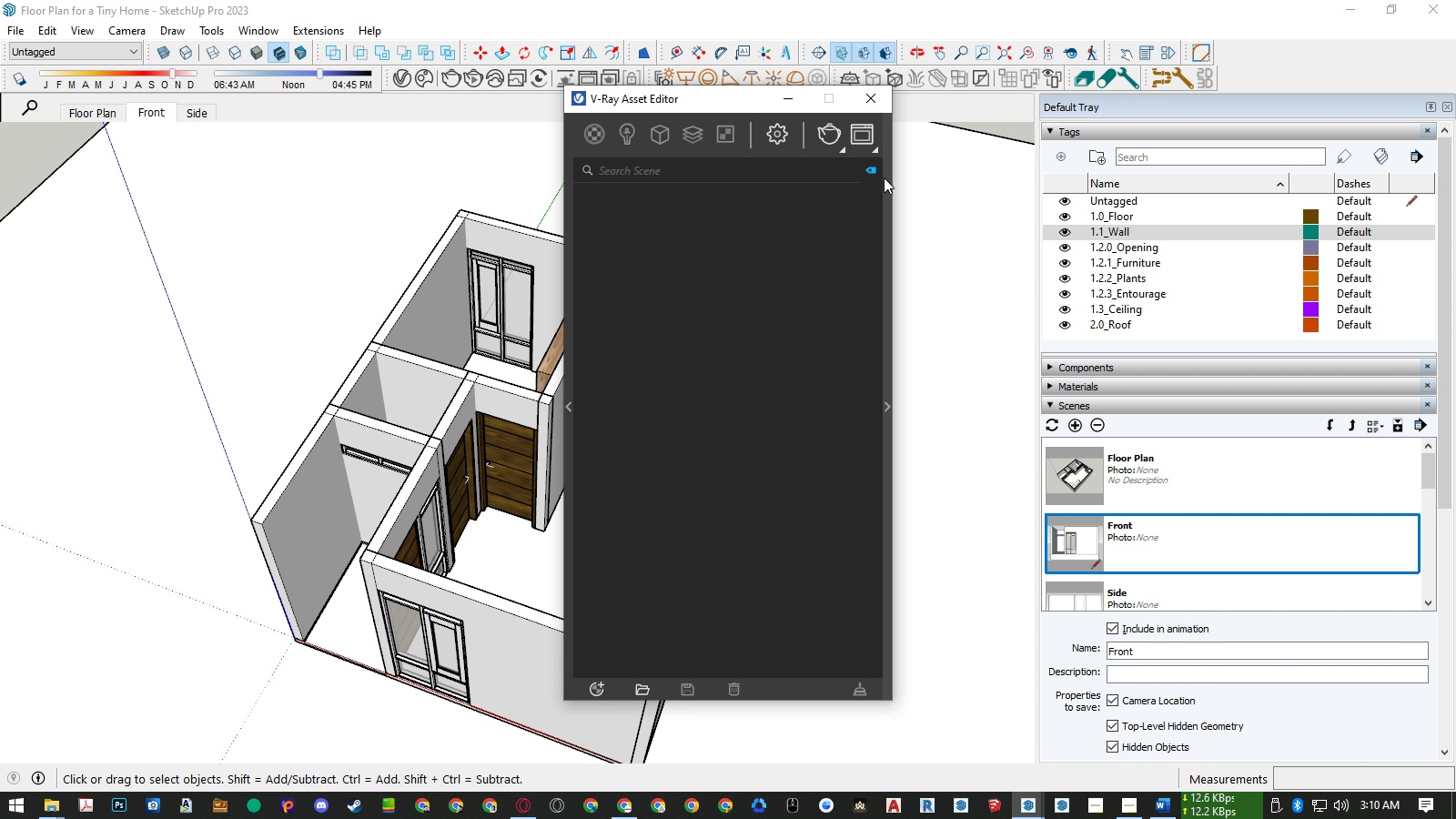 
left_click([887, 177])
 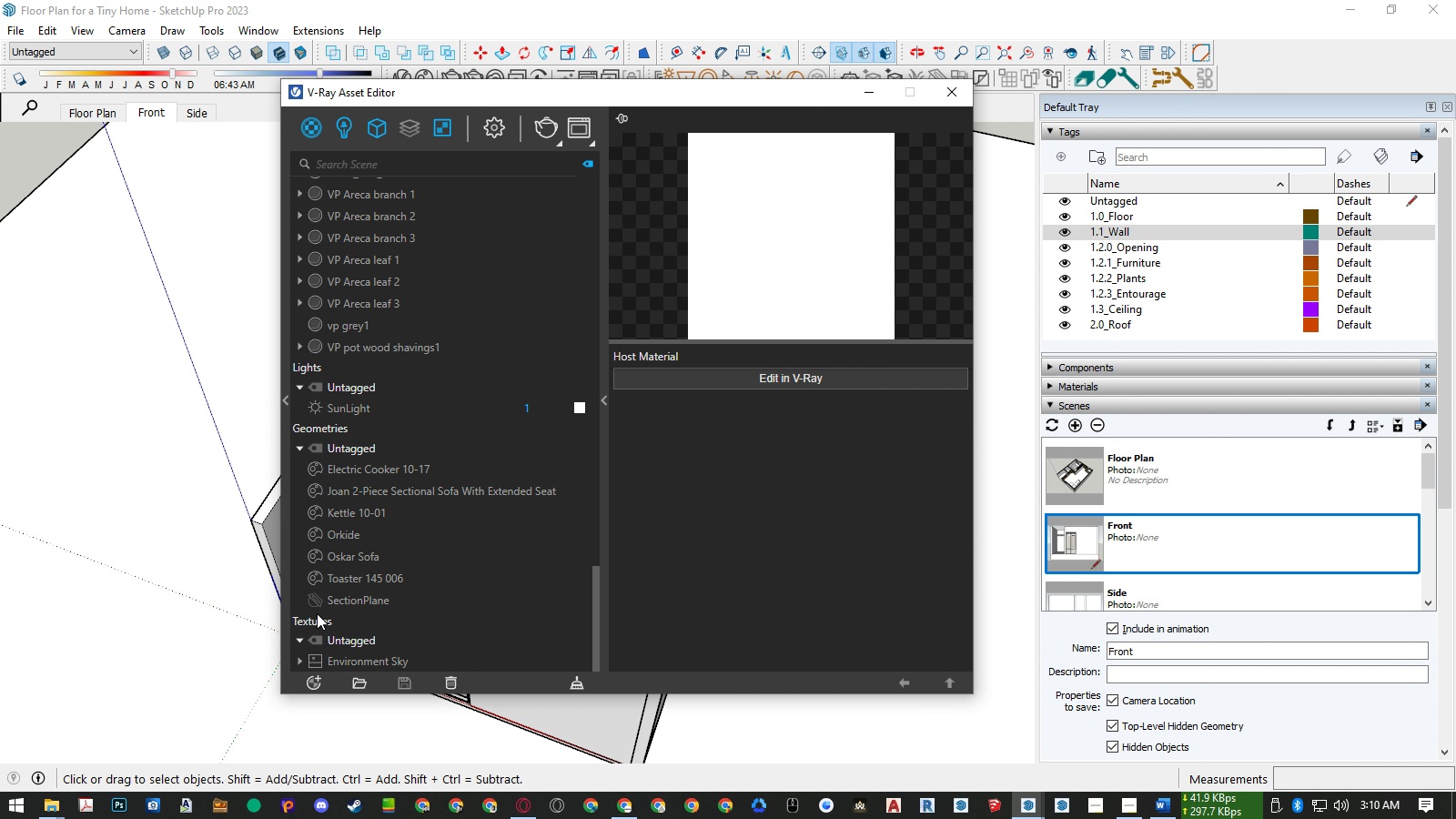 
left_click([317, 679])
 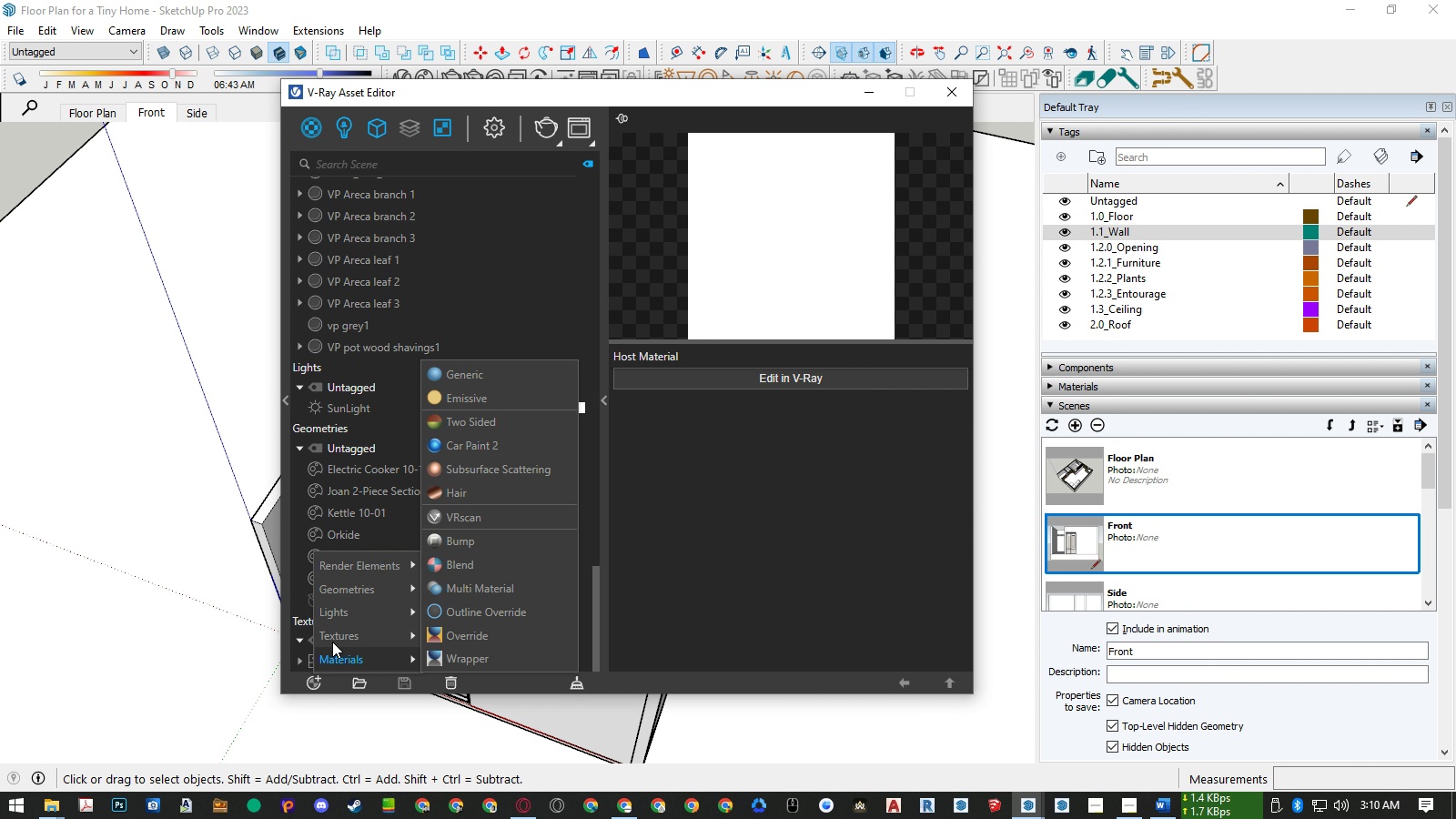 
mouse_move([373, 609])
 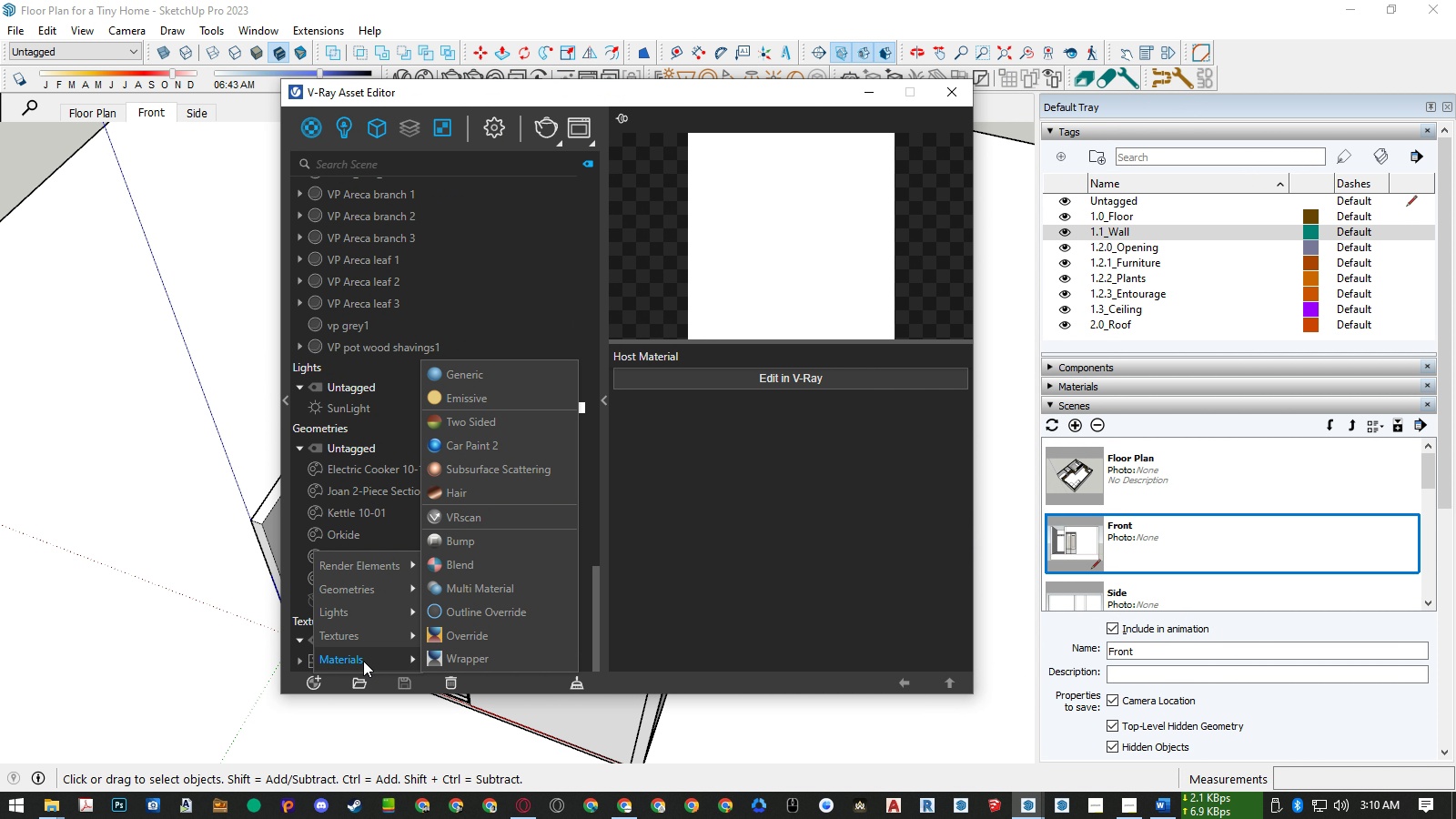 
left_click([363, 661])
 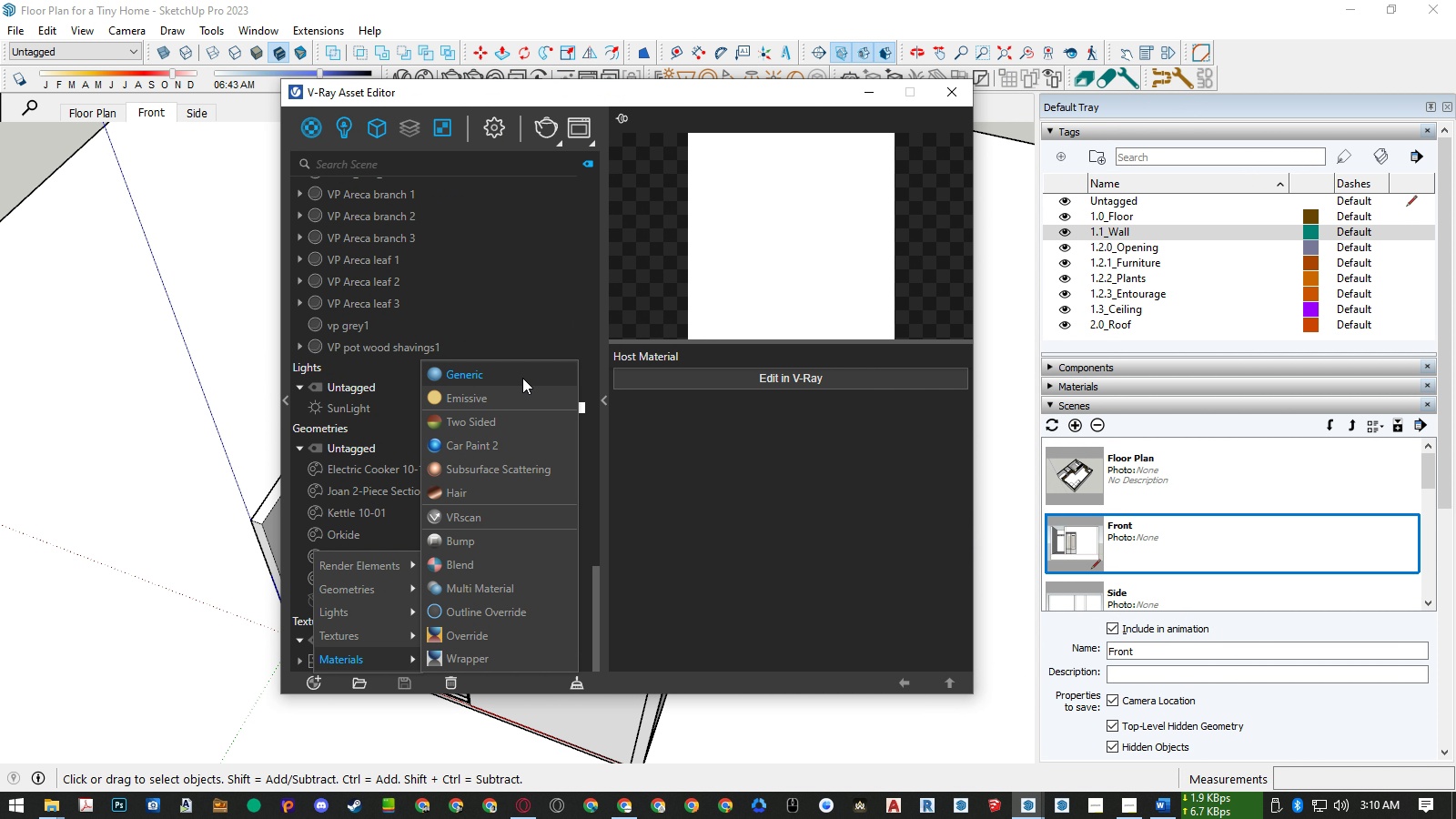 
left_click([522, 378])
 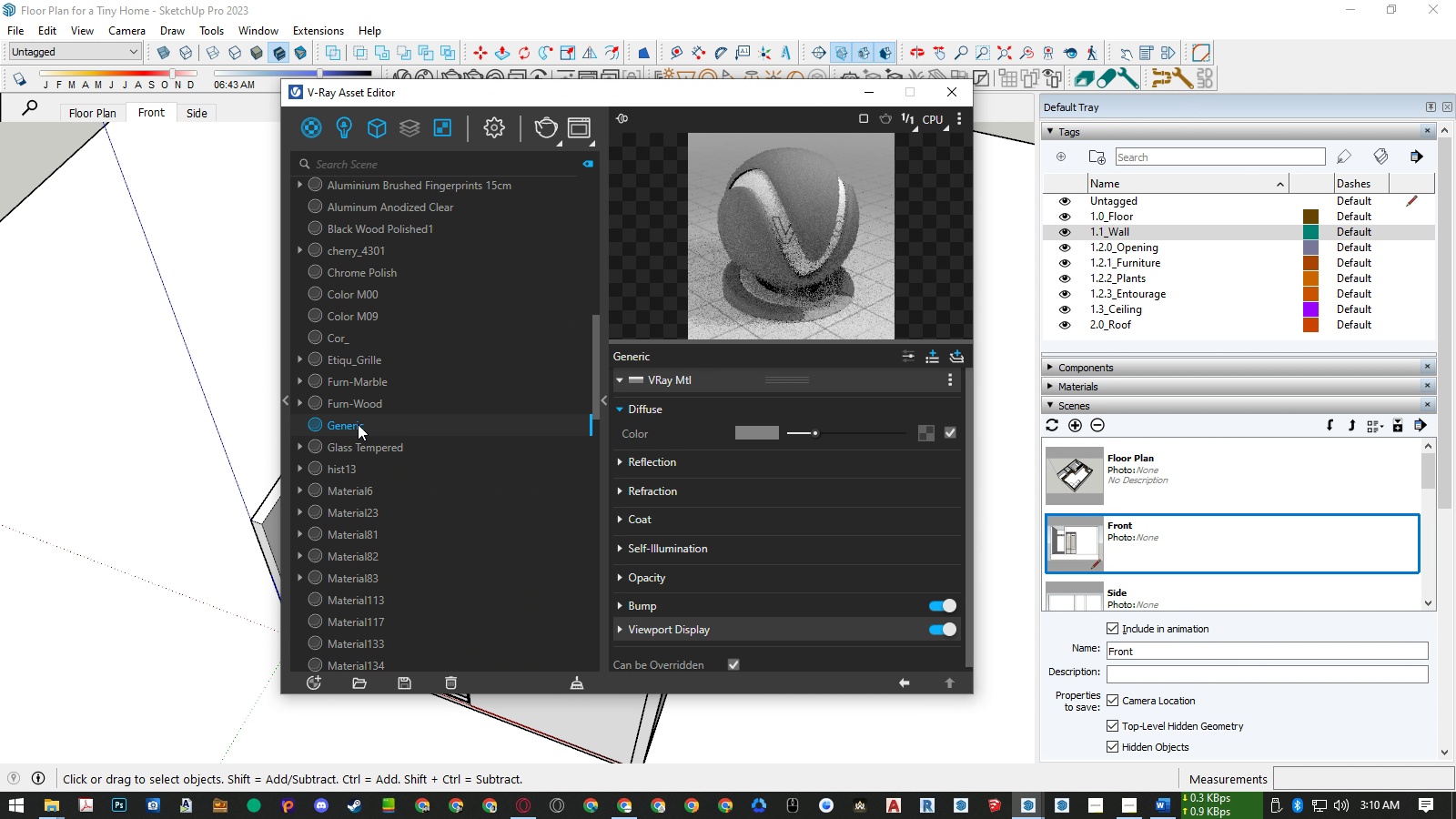 
double_click([353, 424])
 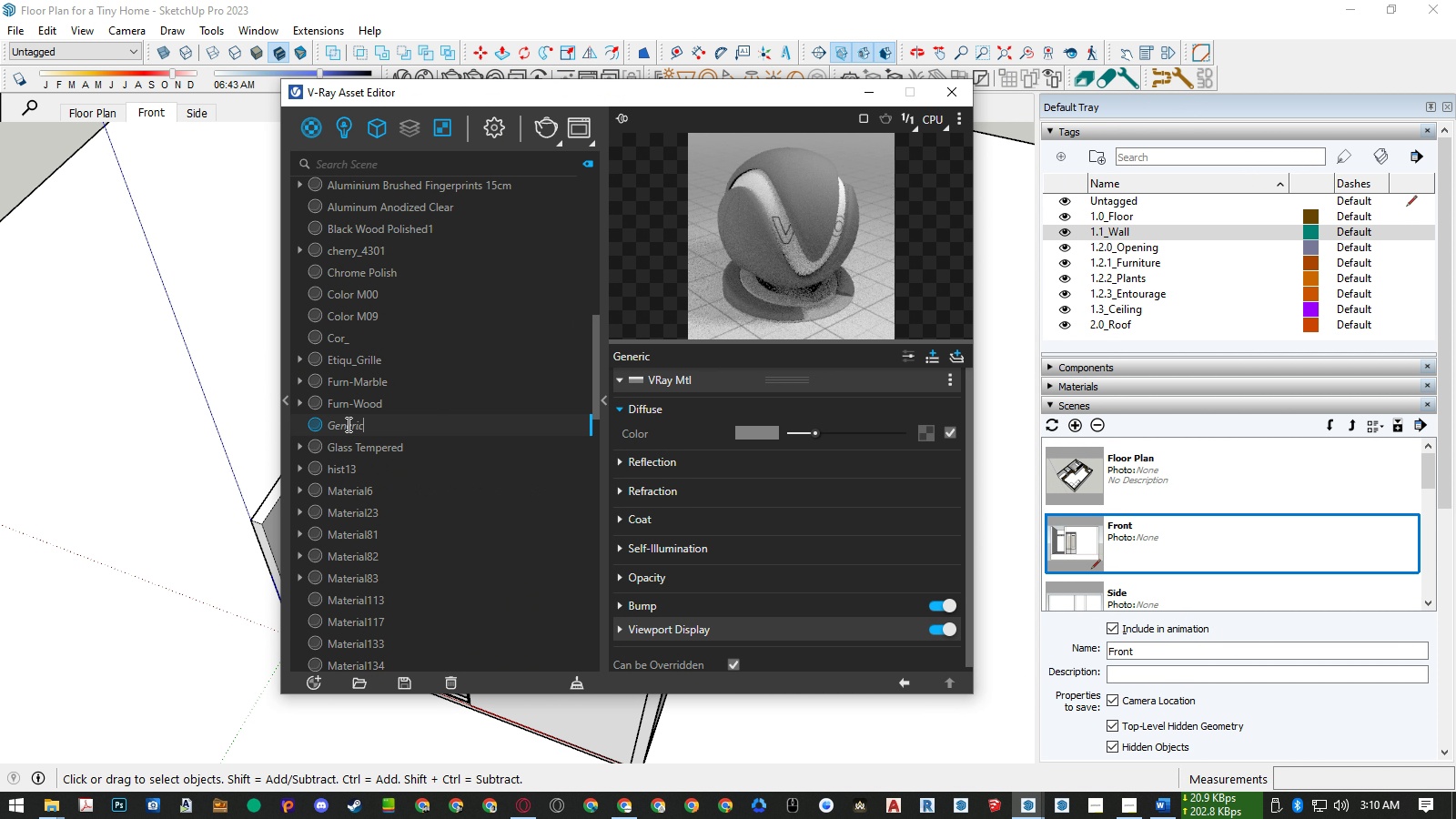 
triple_click([347, 424])
 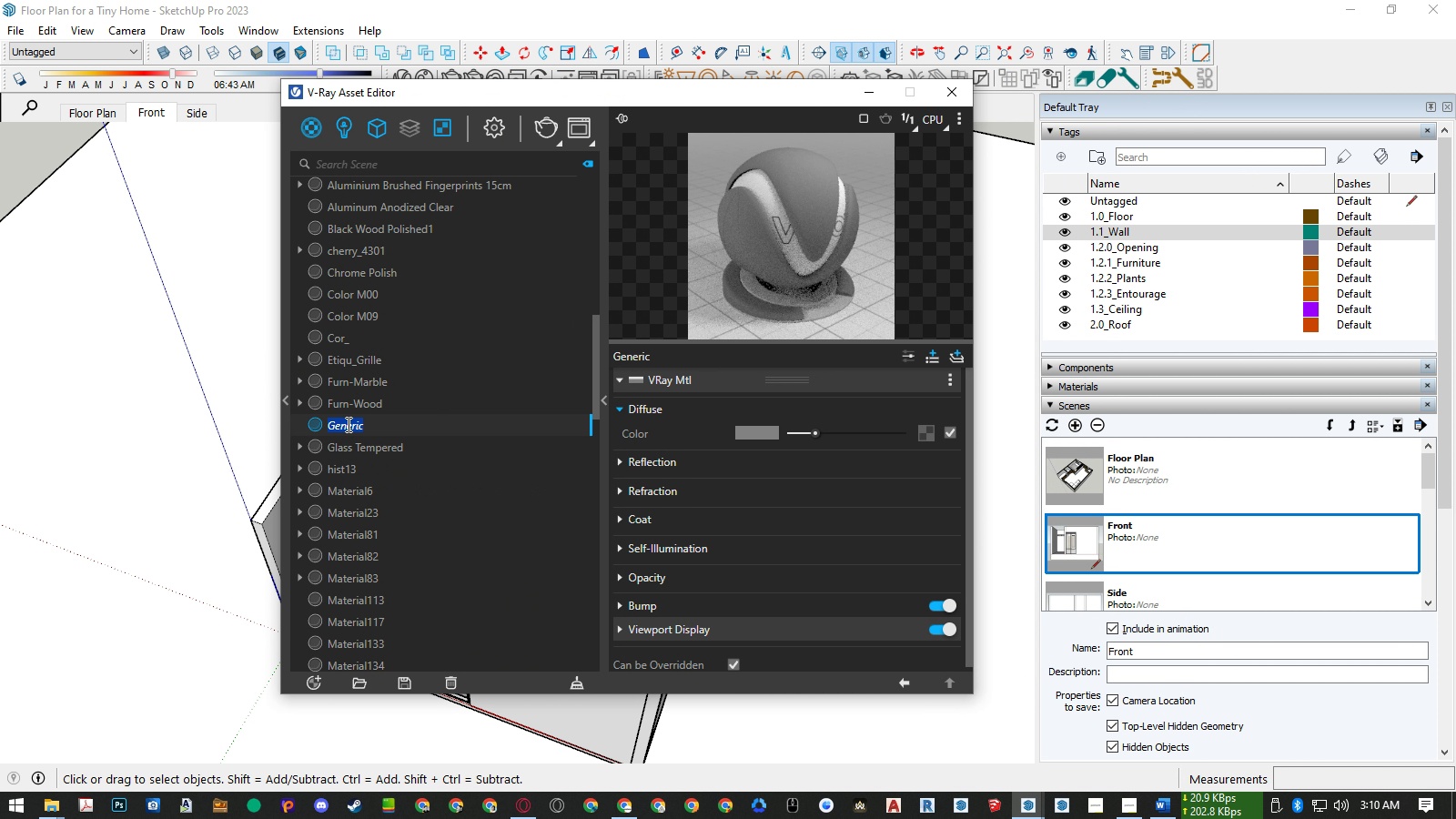 
triple_click([347, 424])
 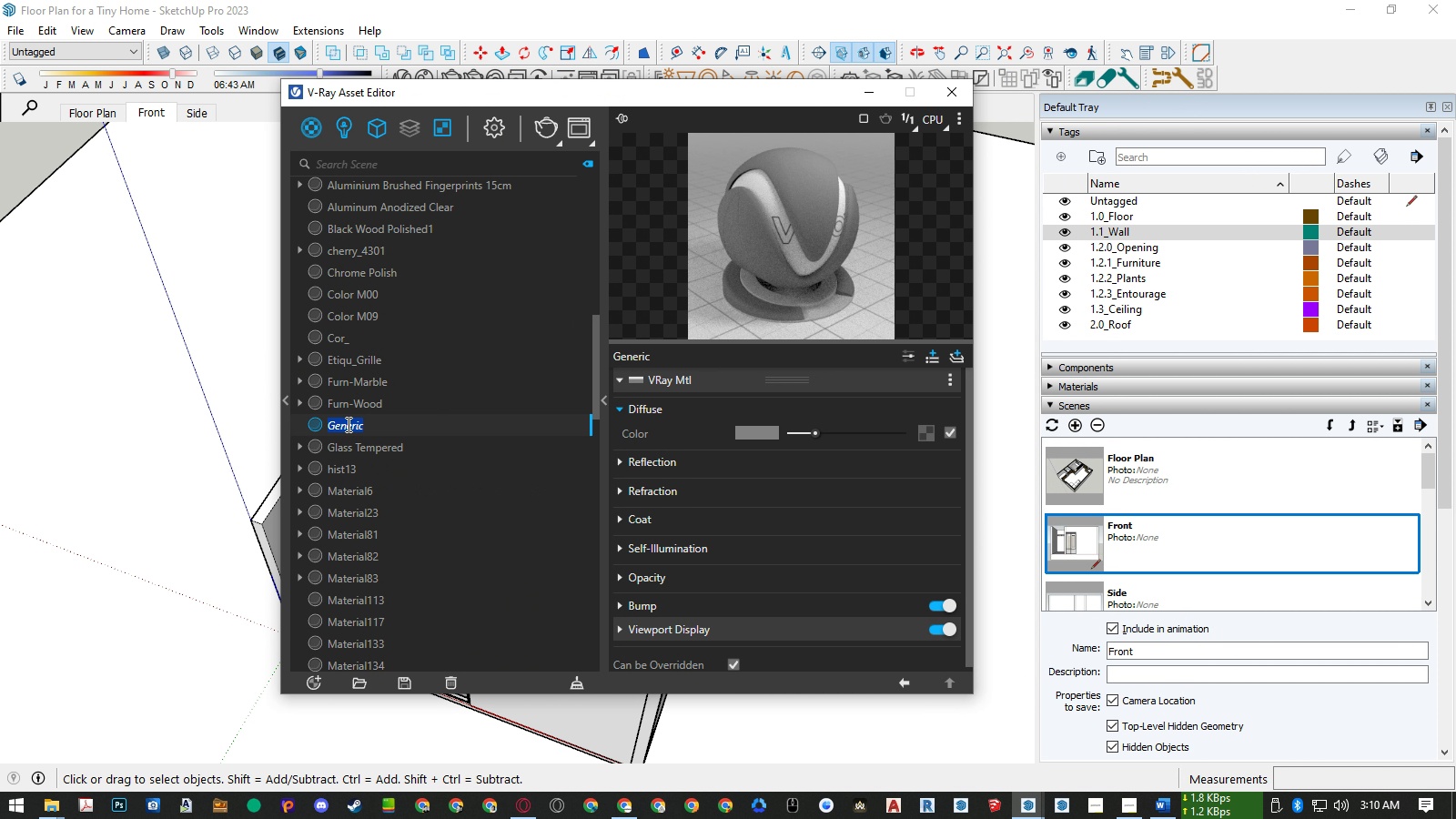 
type(Floor-Parquete)
key(Backspace)
 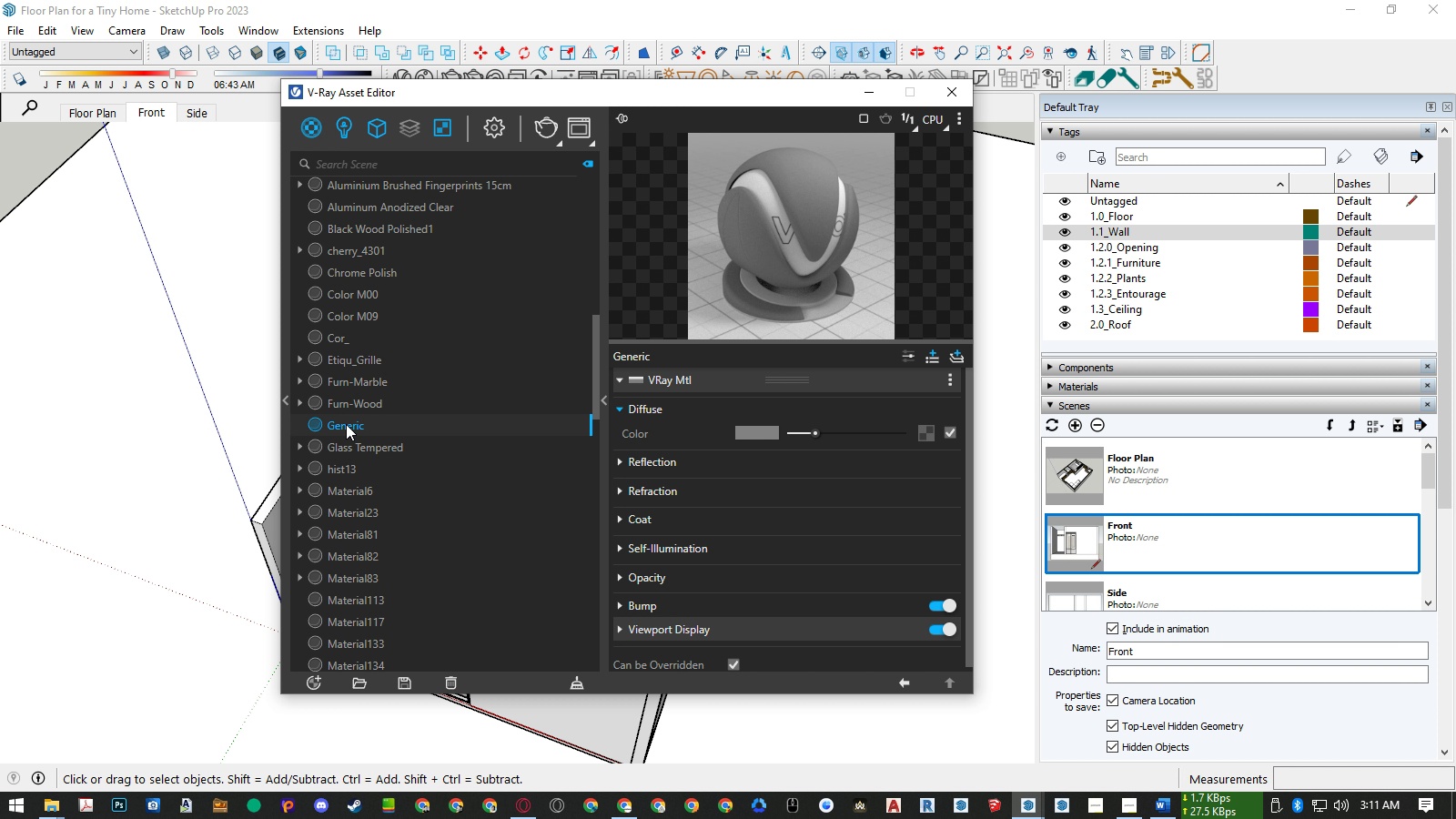 
 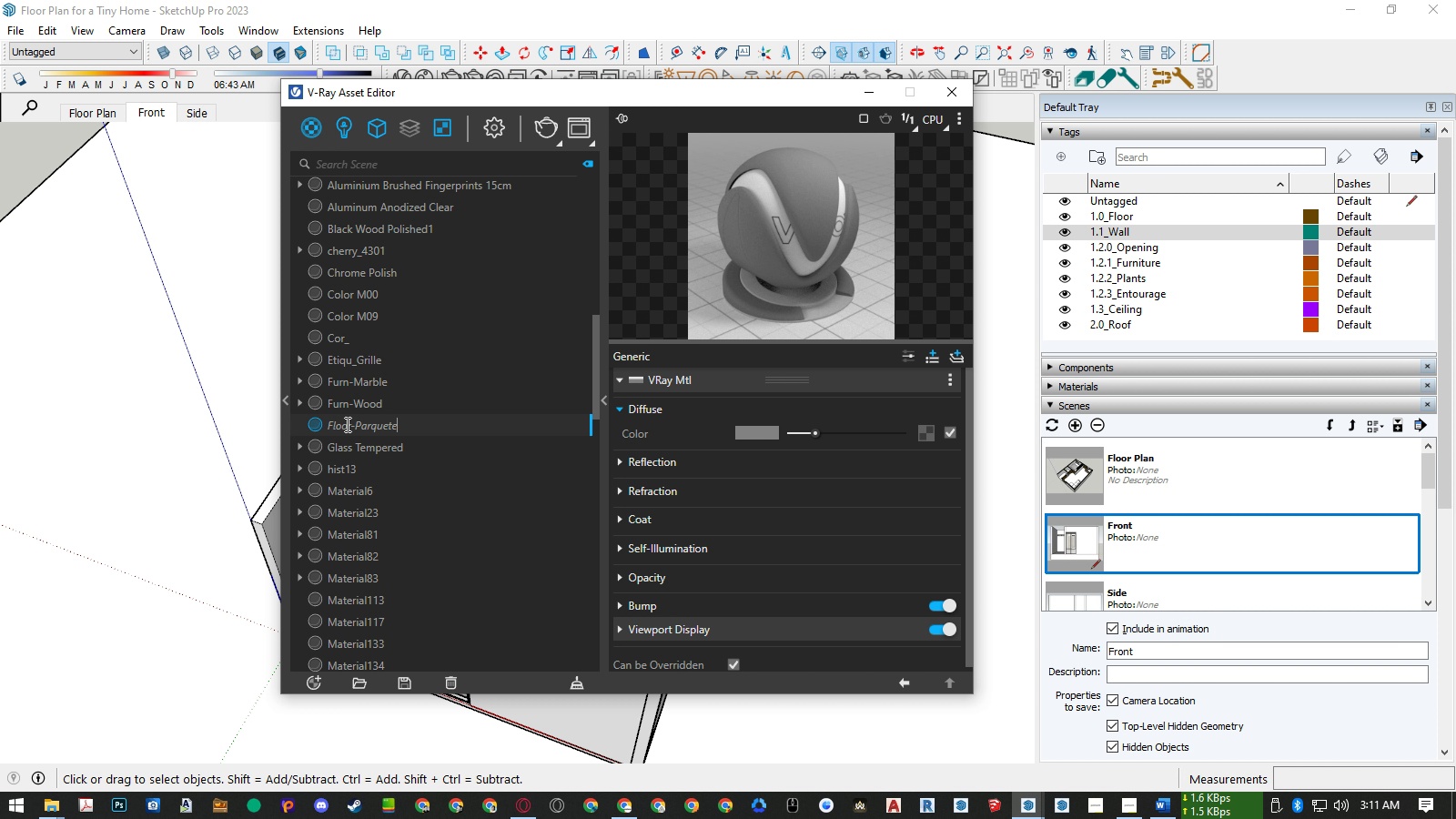 
key(Enter)
 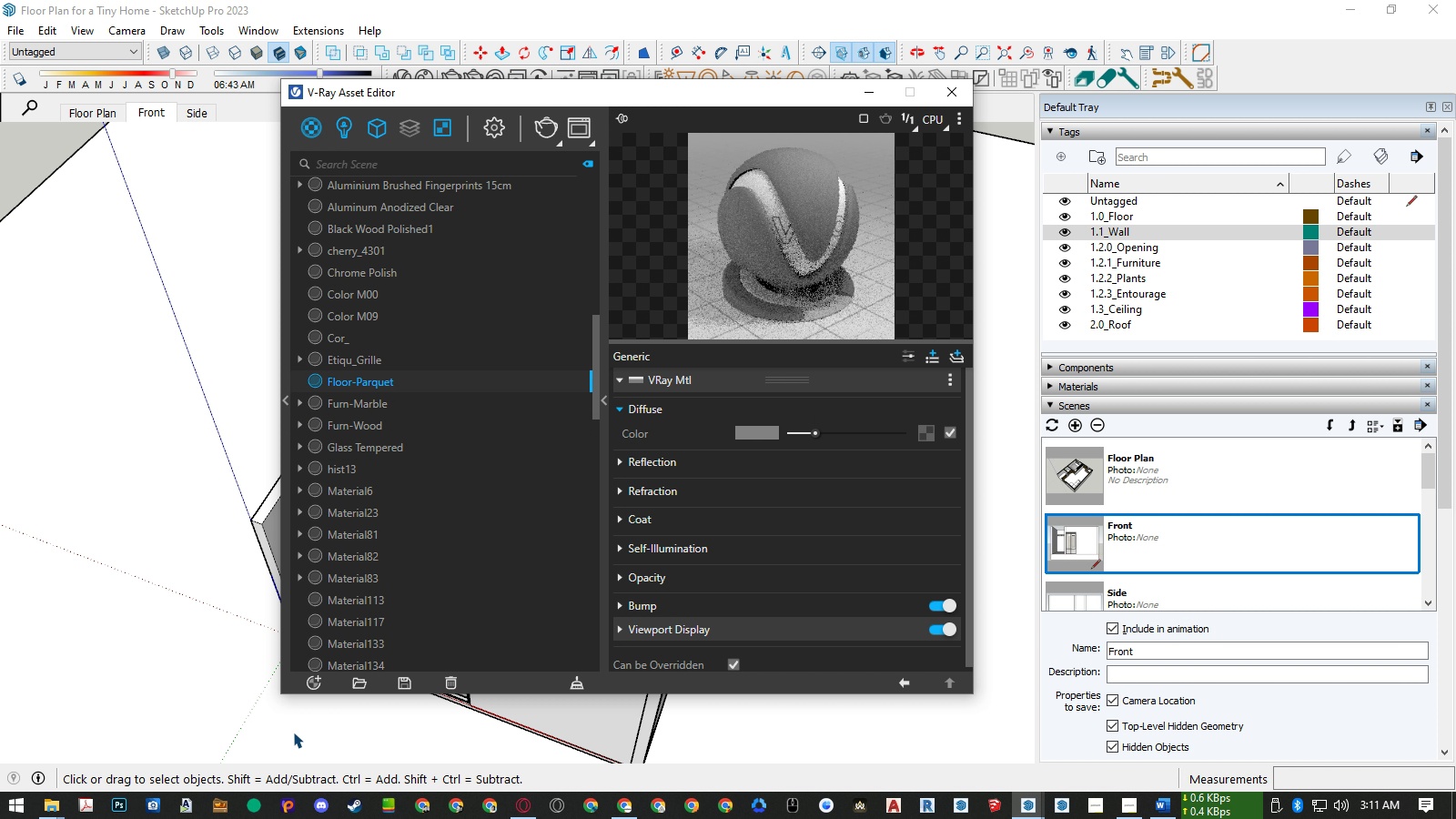 
left_click([42, 804])